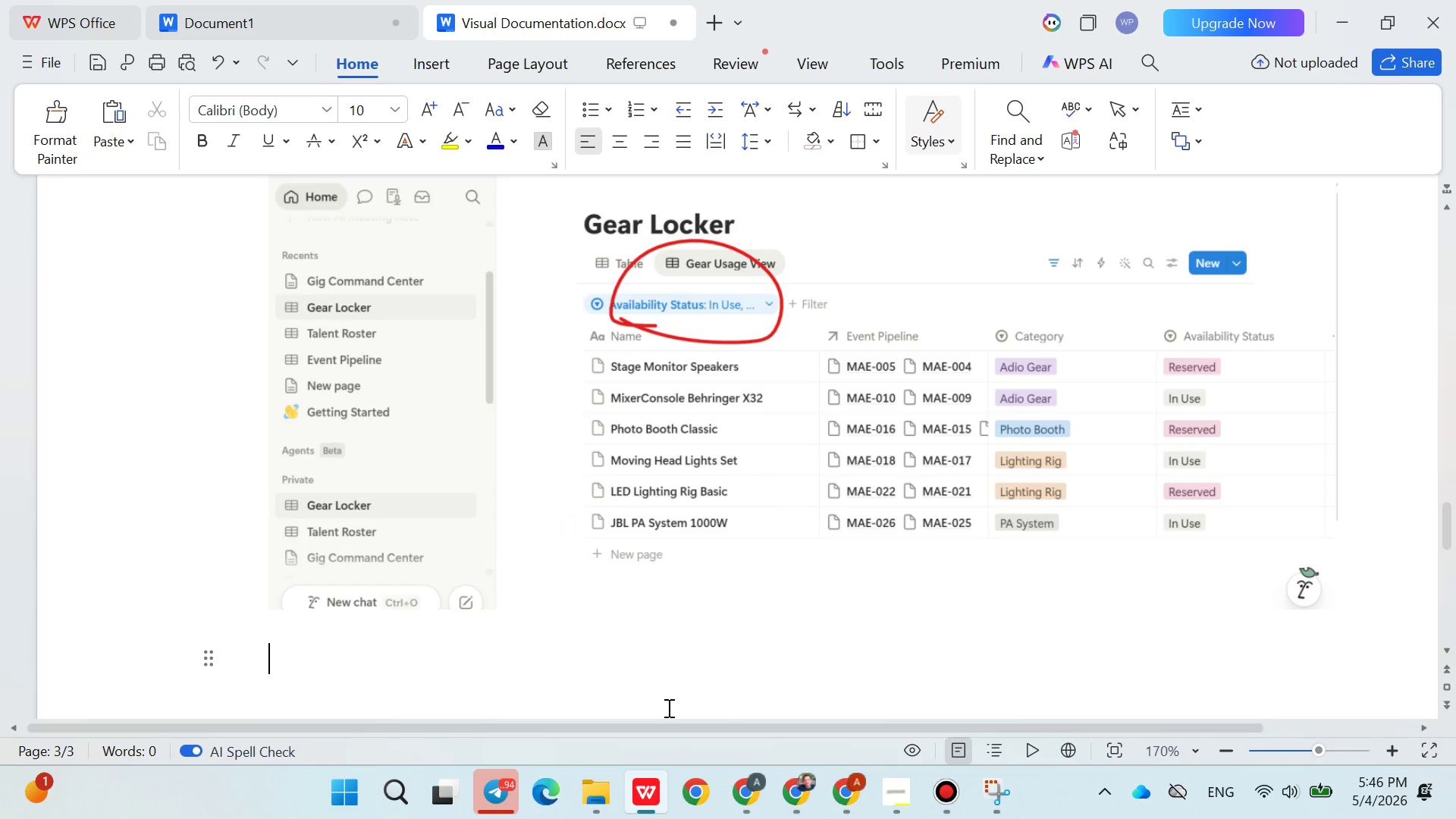 
key(Control+V)
 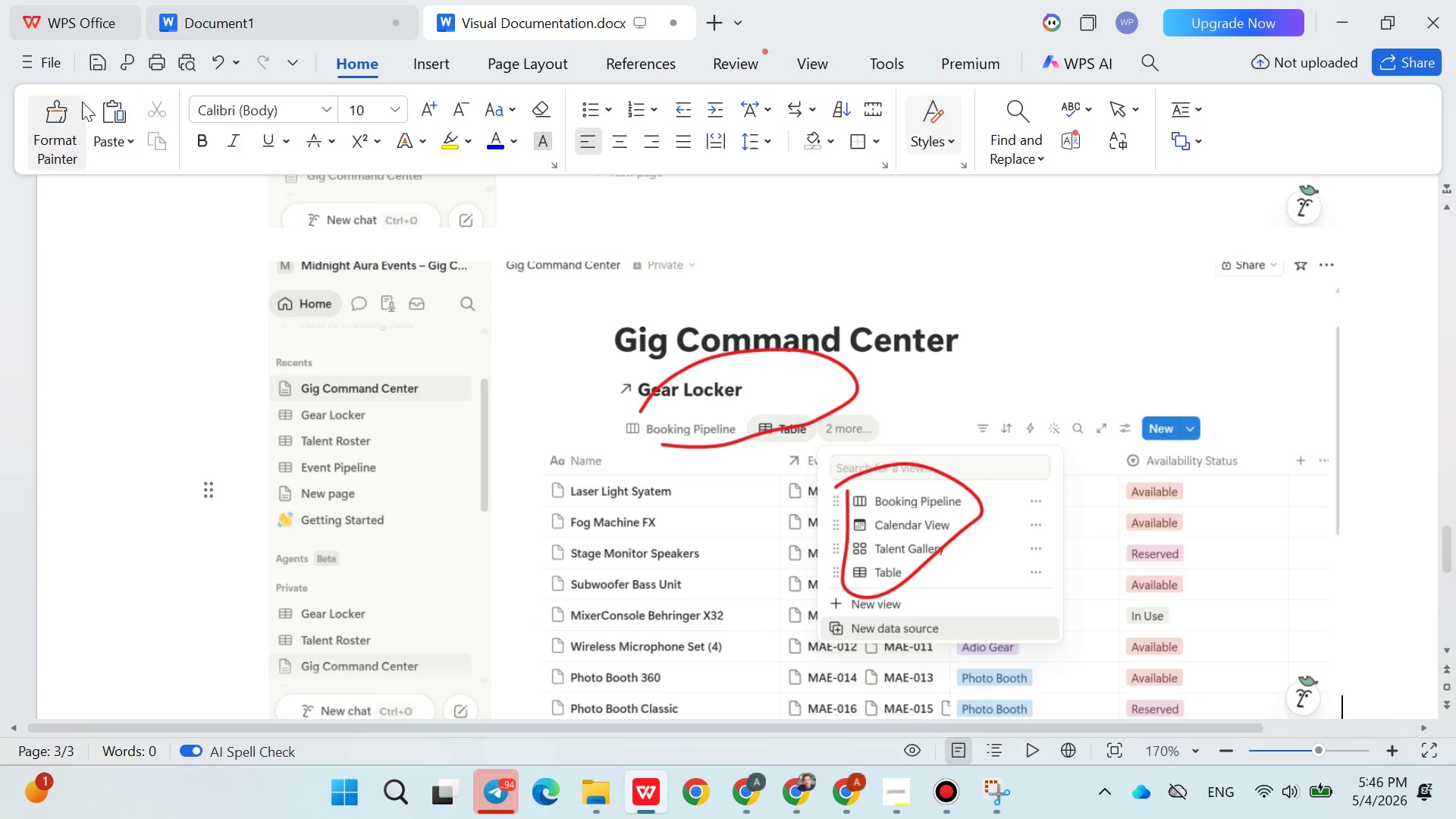 
left_click([46, 63])
 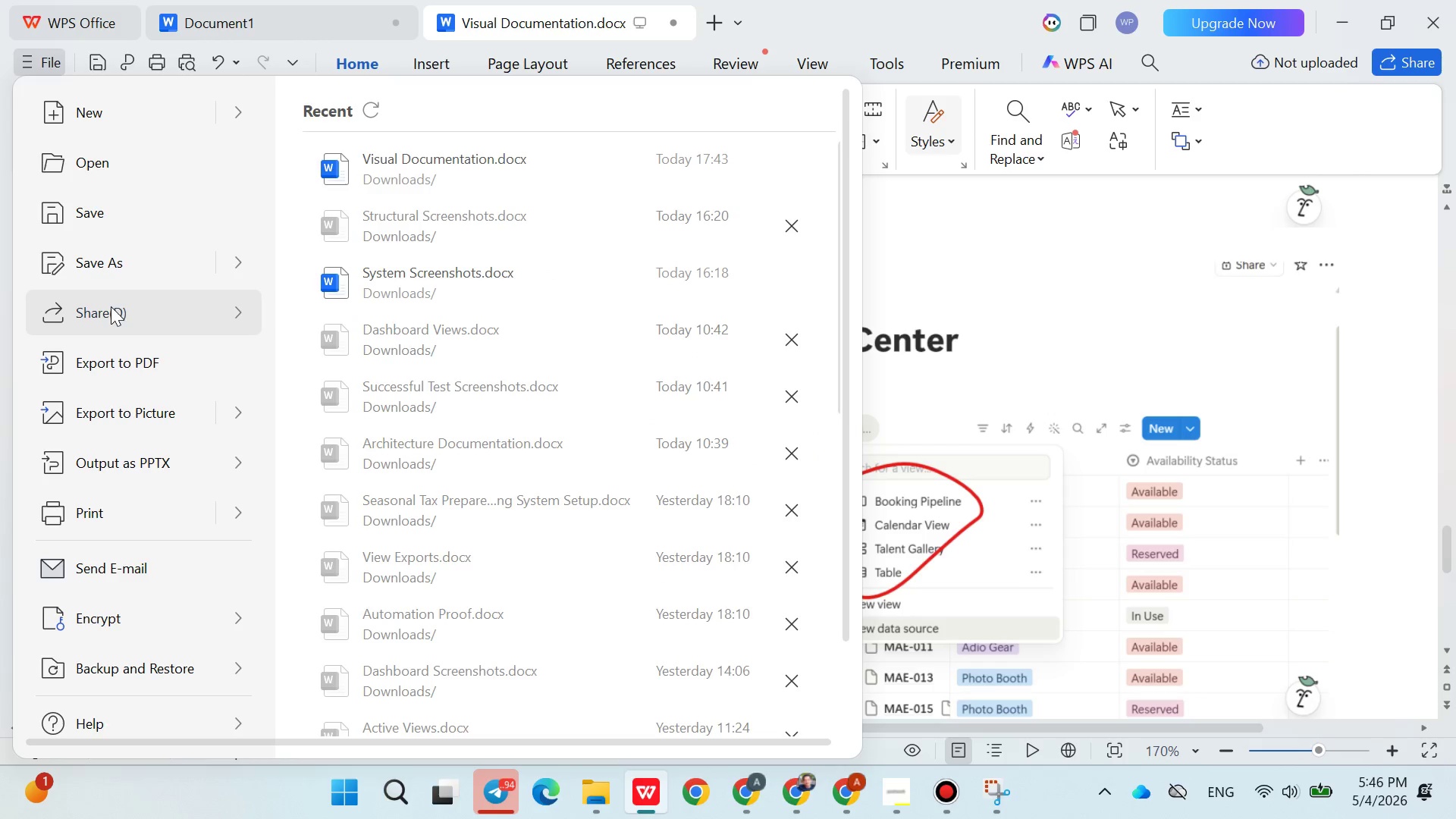 
left_click([117, 366])
 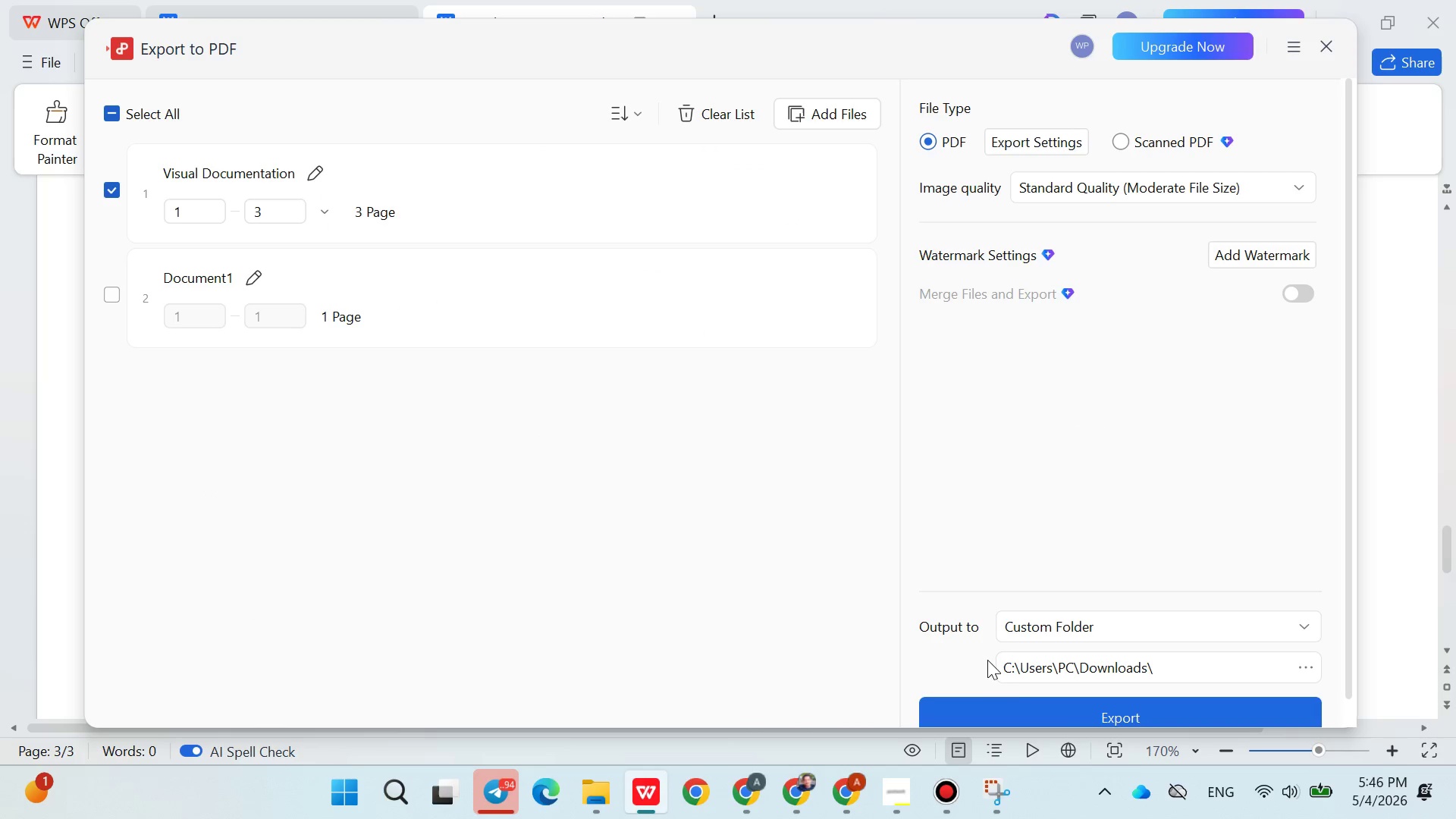 
left_click([1006, 706])
 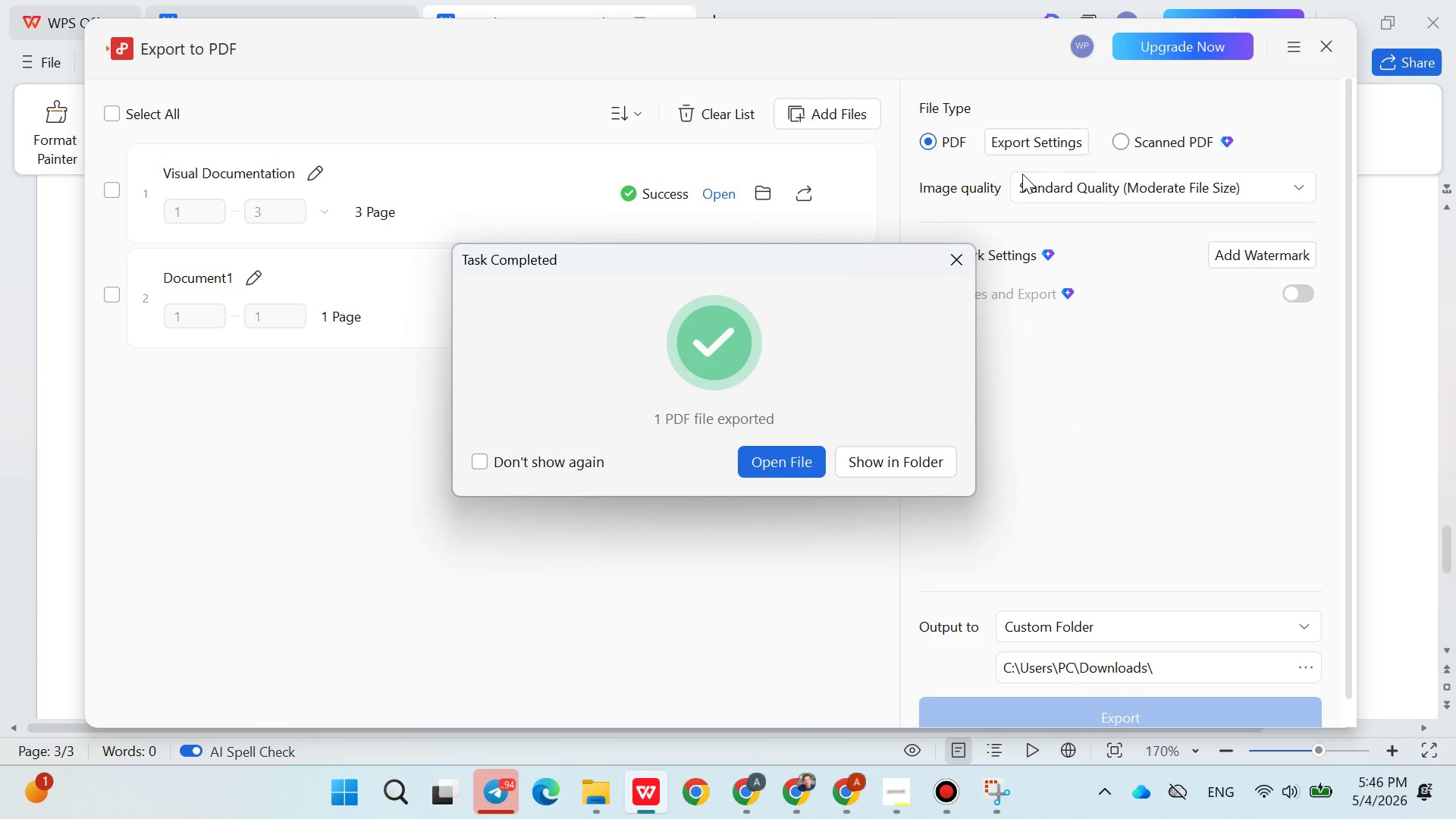 
left_click([956, 262])
 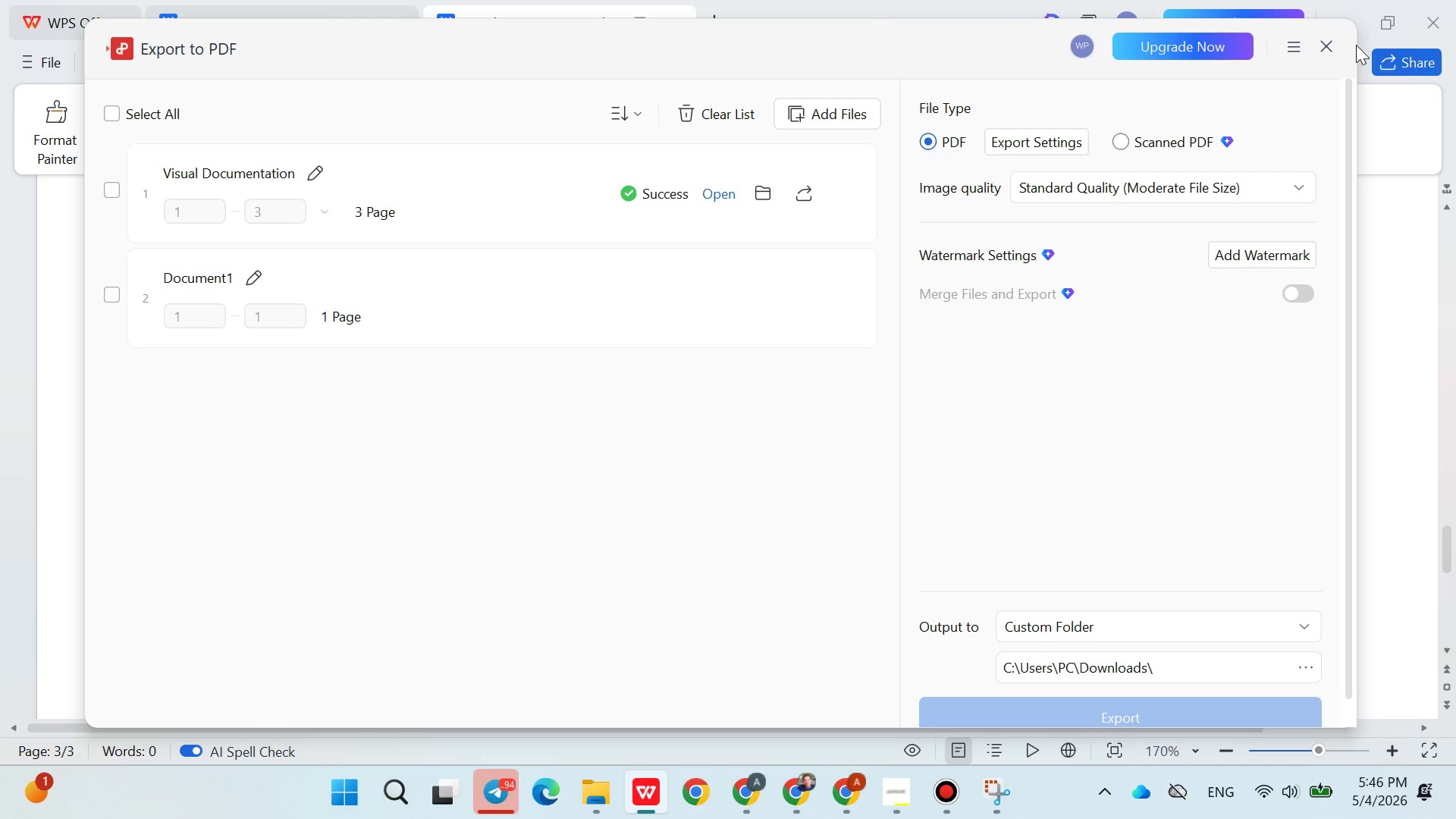 
left_click([1315, 52])
 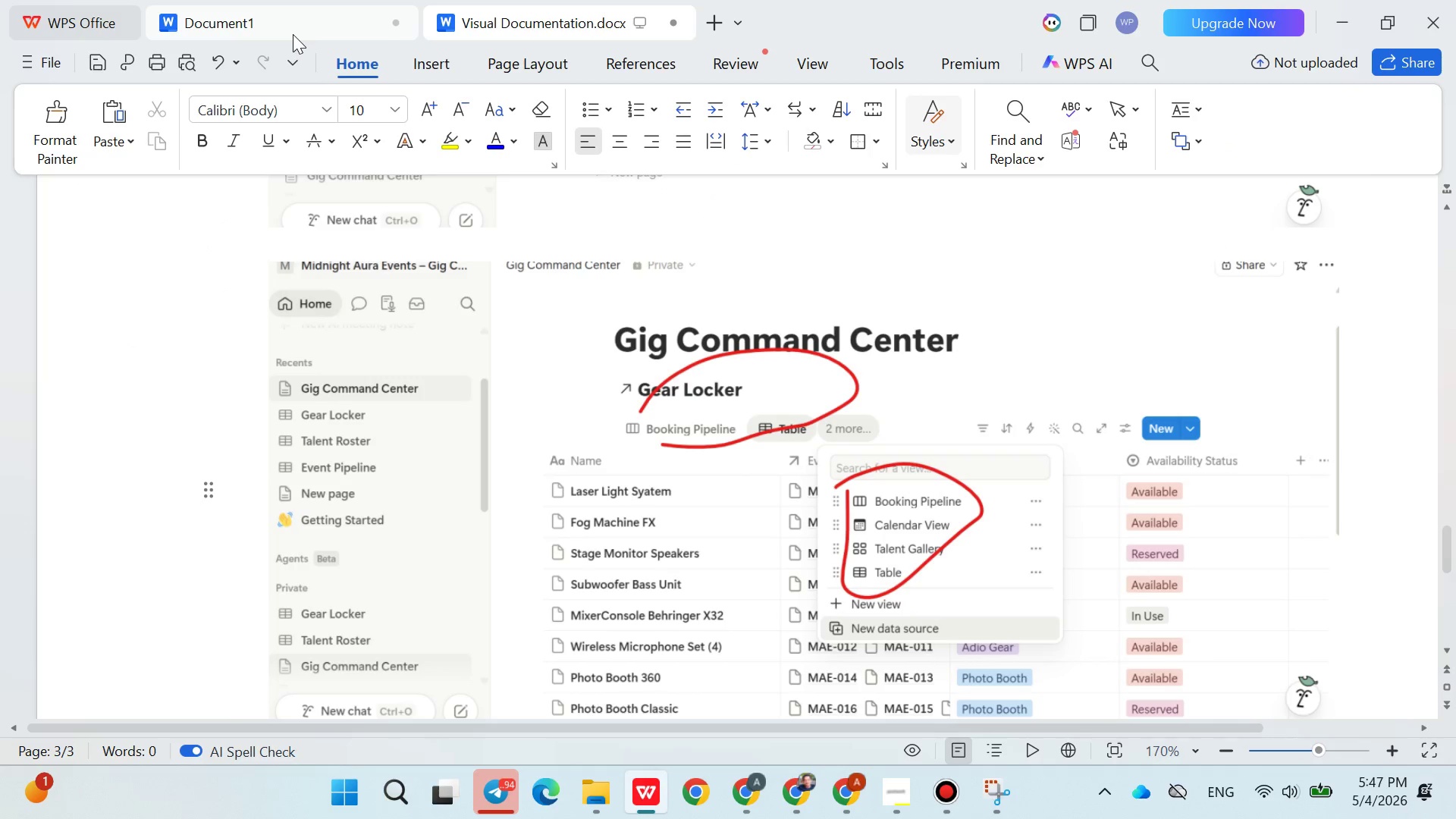 
left_click_drag(start_coordinate=[292, 33], to_coordinate=[368, 377])
 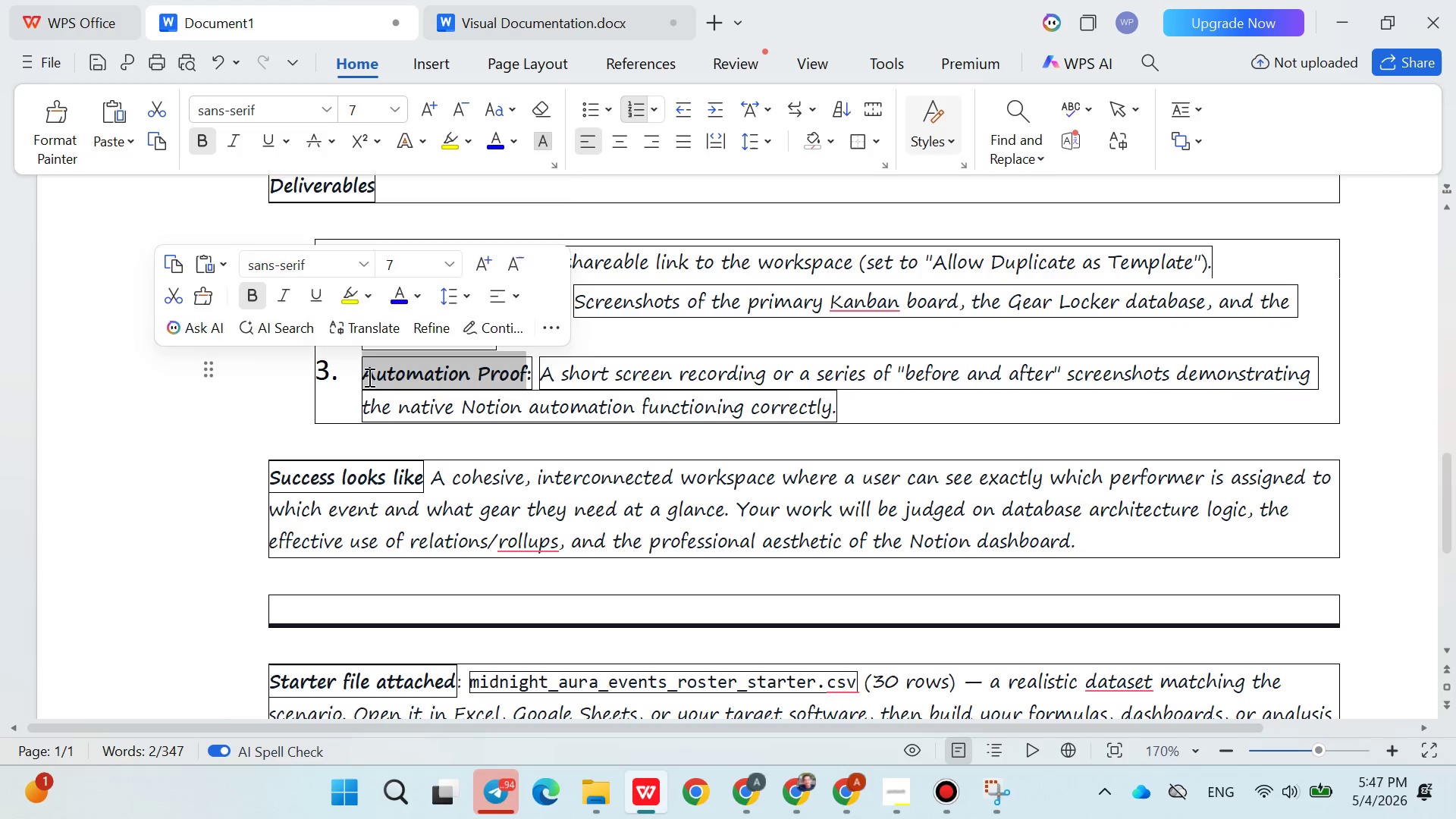 
key(Control+ControlLeft)
 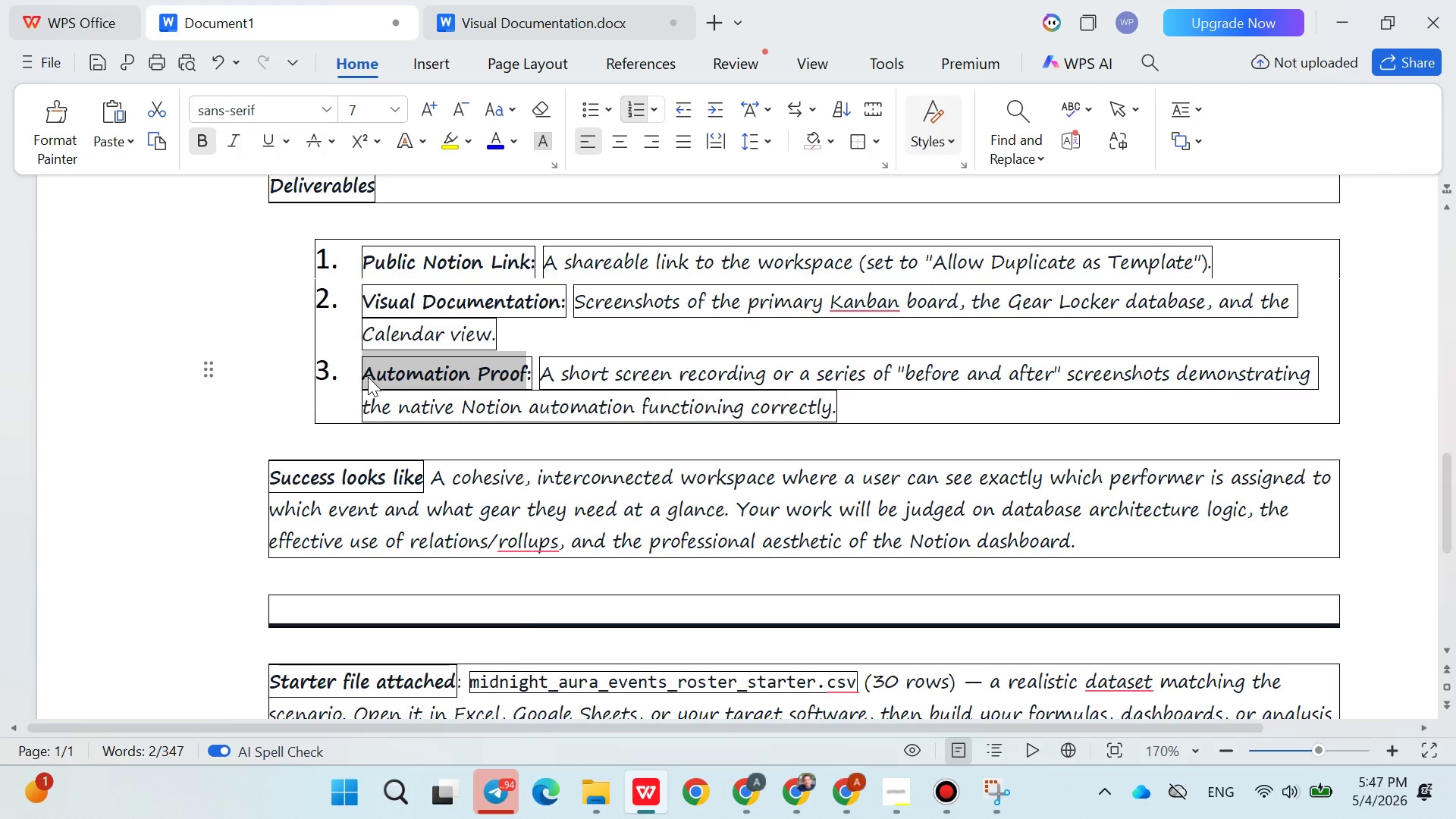 
key(Control+C)
 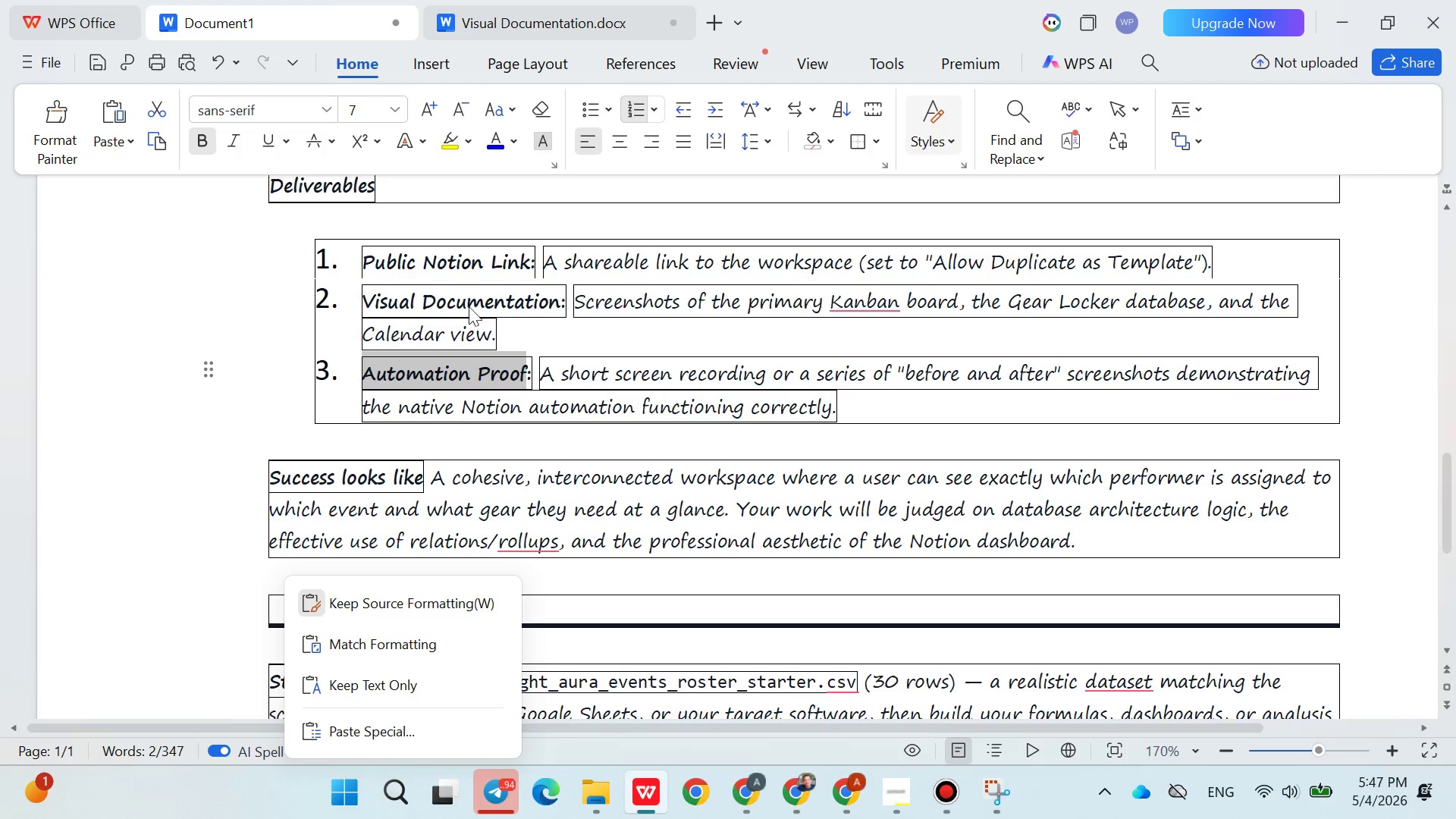 
left_click([481, 293])
 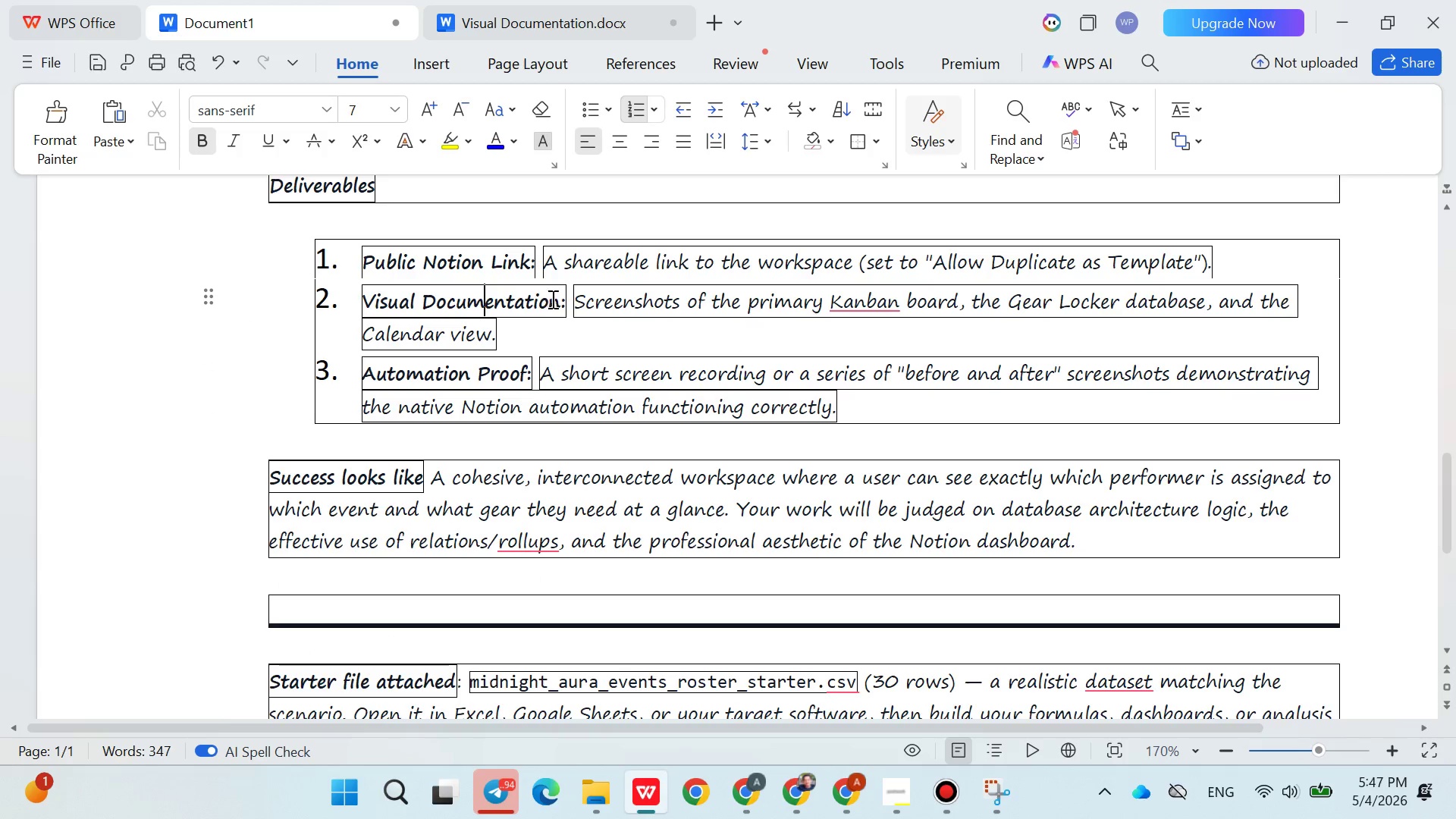 
left_click_drag(start_coordinate=[555, 300], to_coordinate=[366, 304])
 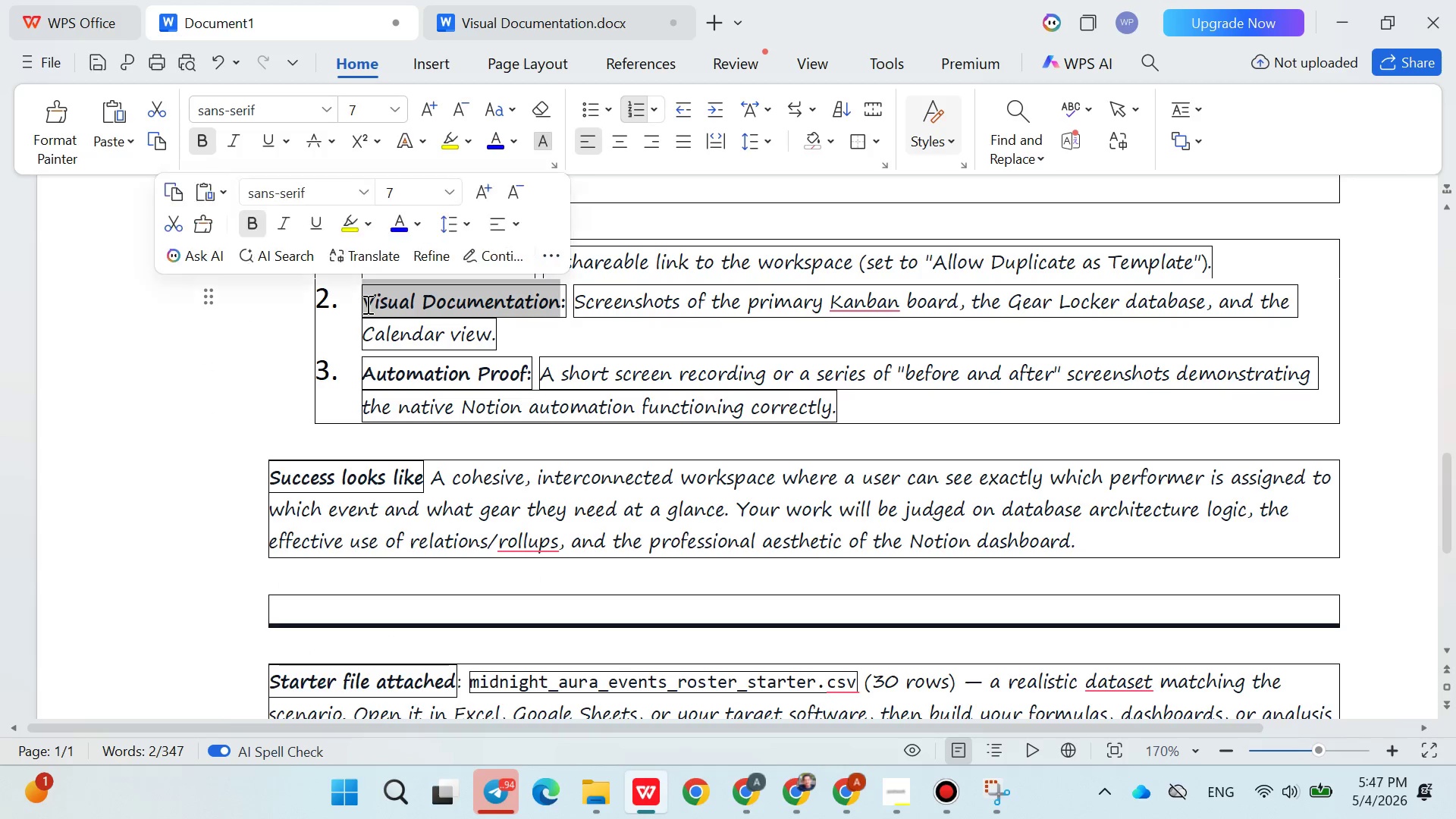 
key(Control+ControlLeft)
 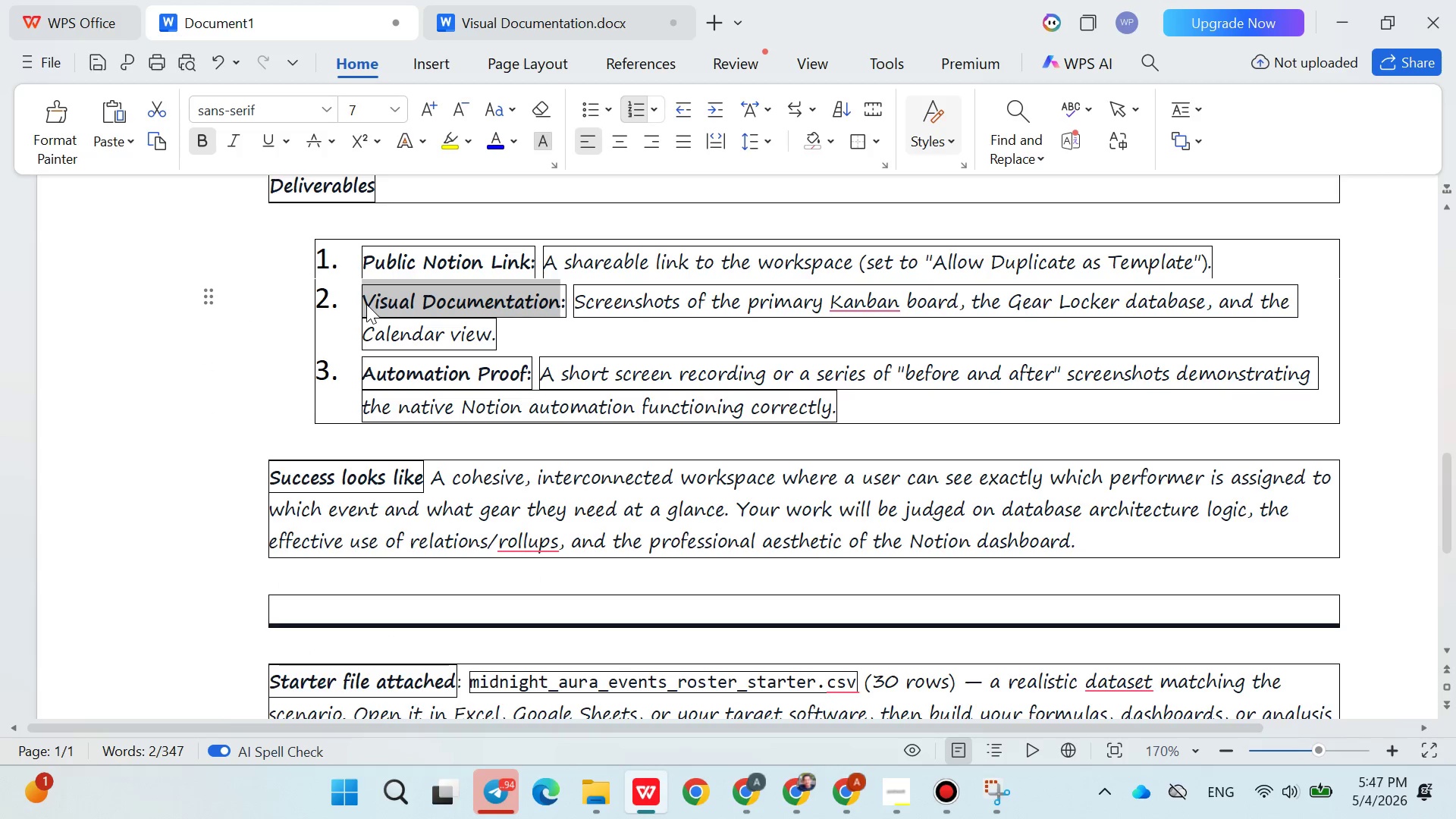 
key(Control+C)
 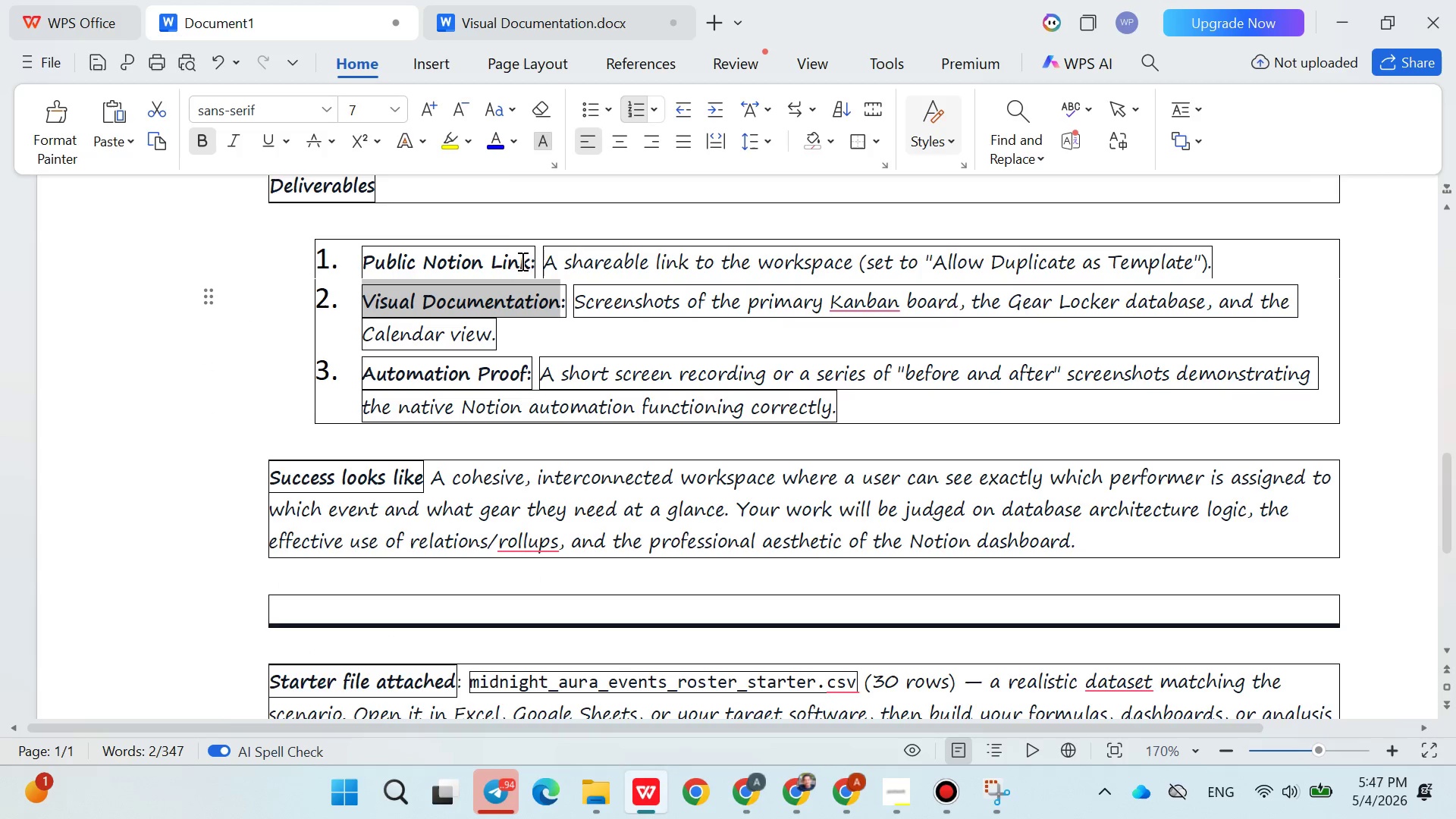 
left_click([529, 265])
 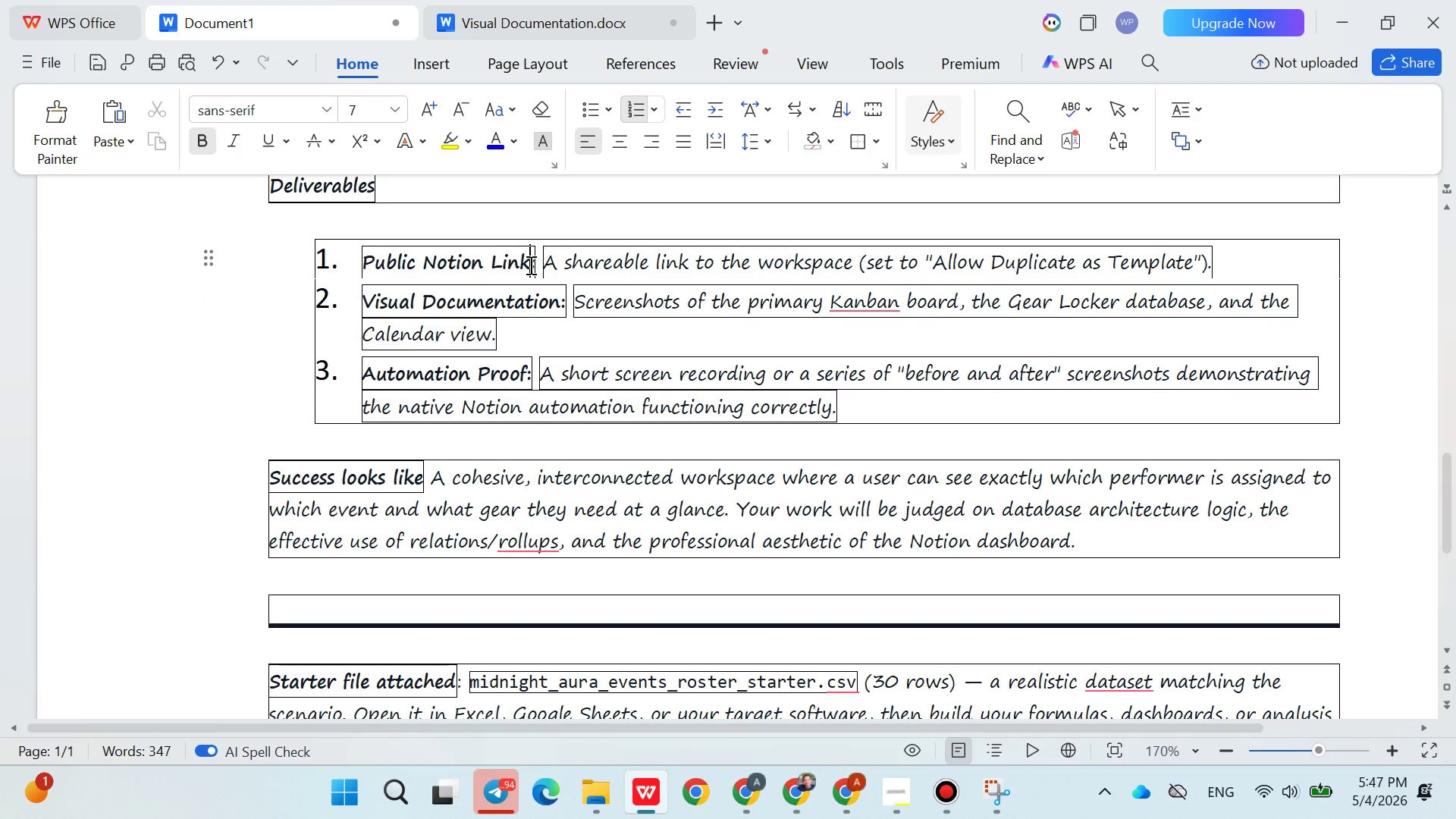 
left_click_drag(start_coordinate=[529, 265], to_coordinate=[314, 262])
 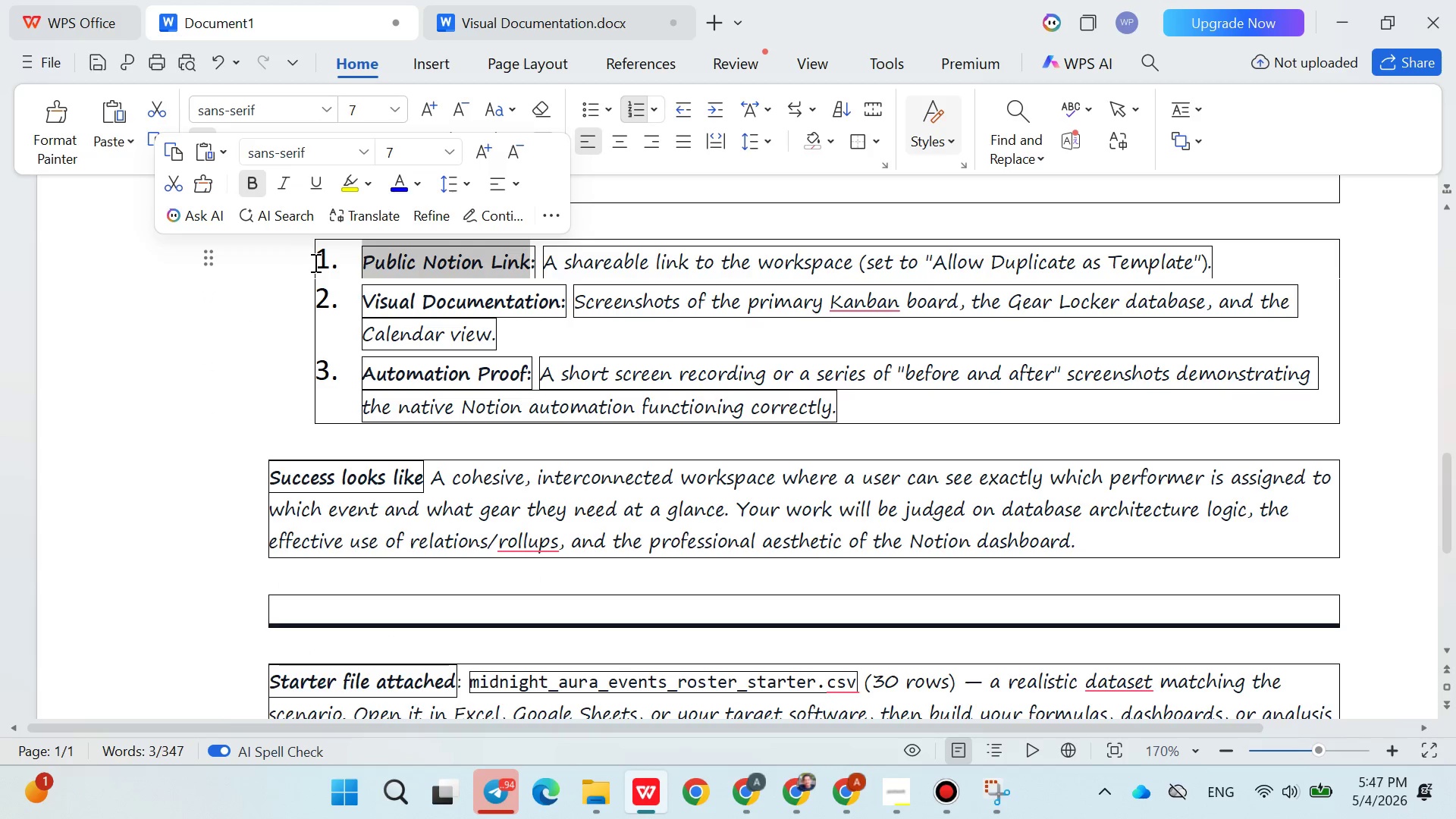 
key(Control+ControlLeft)
 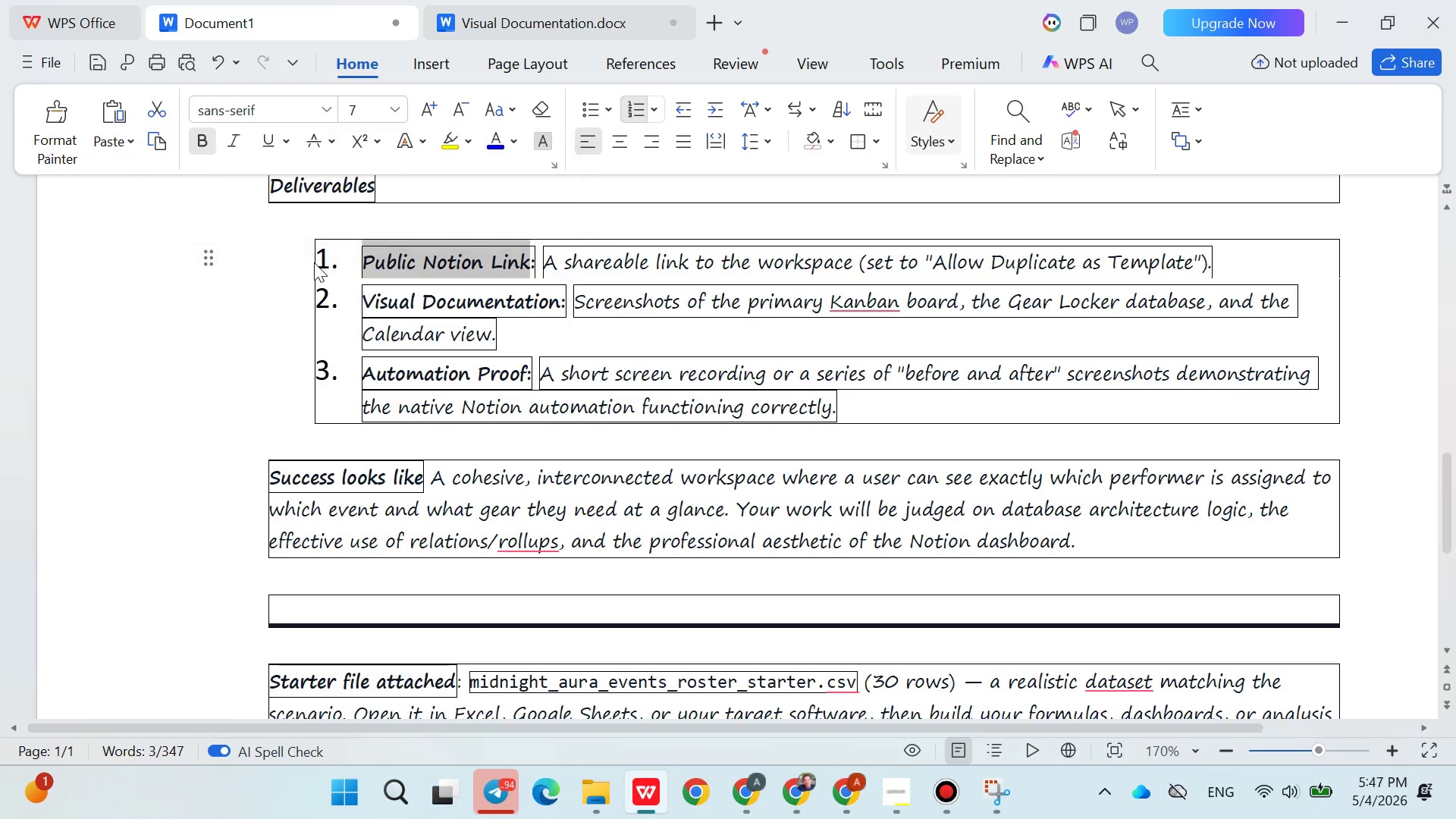 
key(Control+C)
 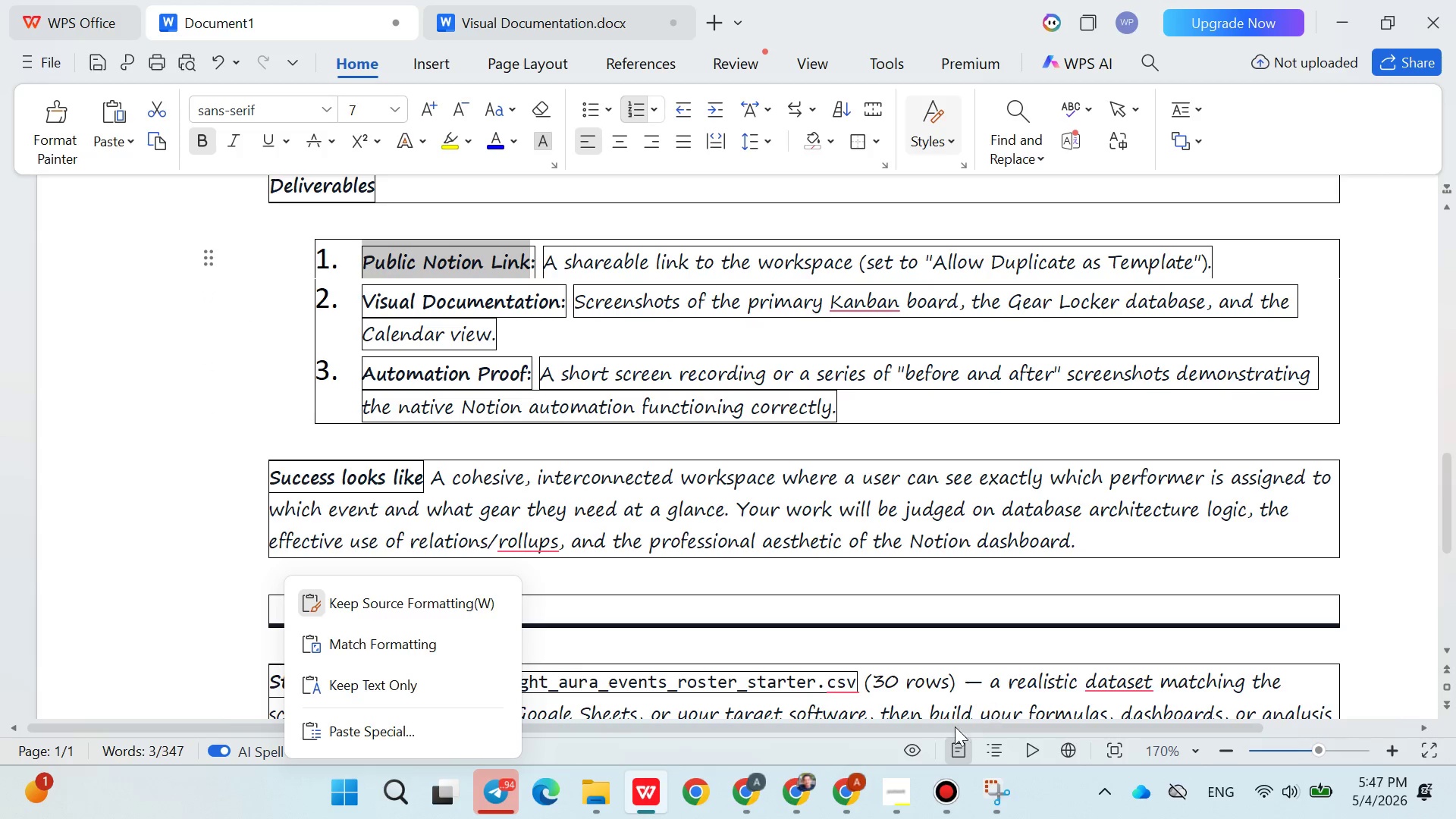 